 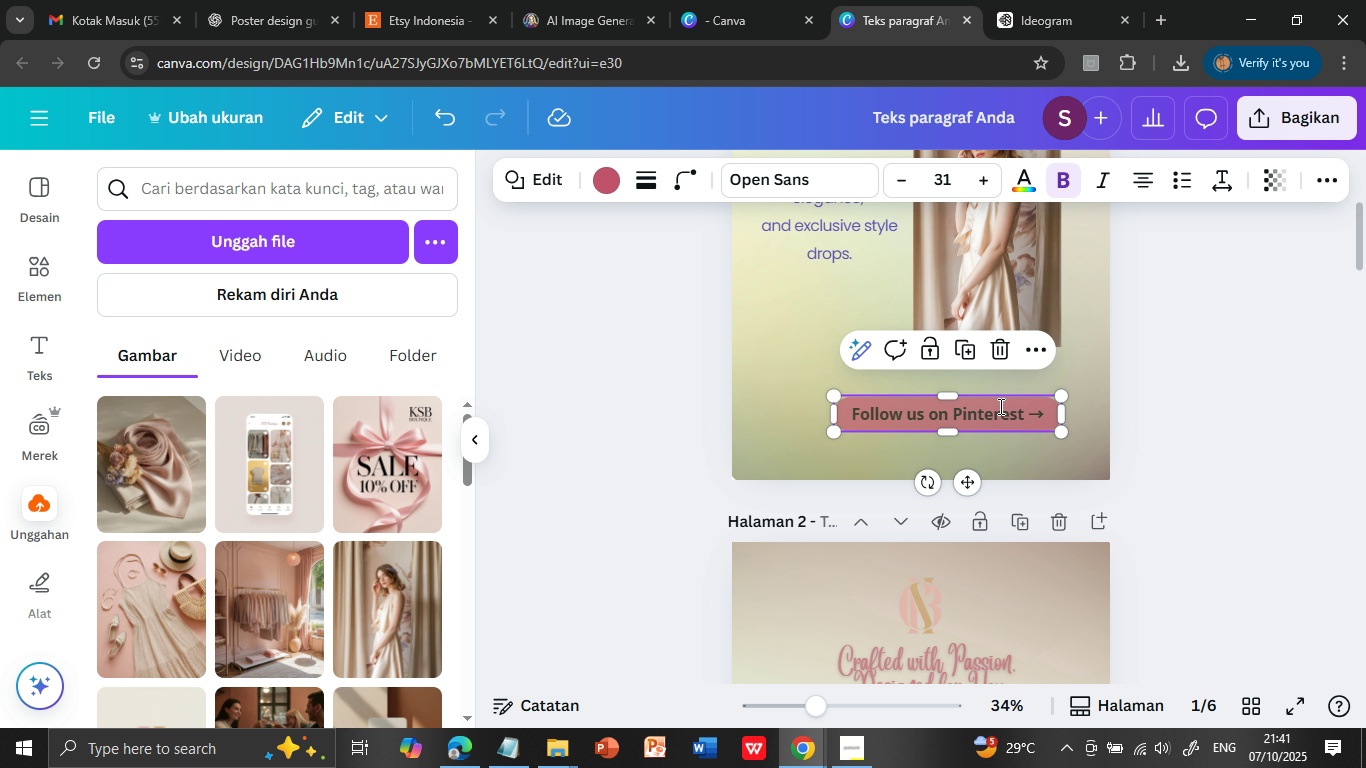 
triple_click([999, 406])
 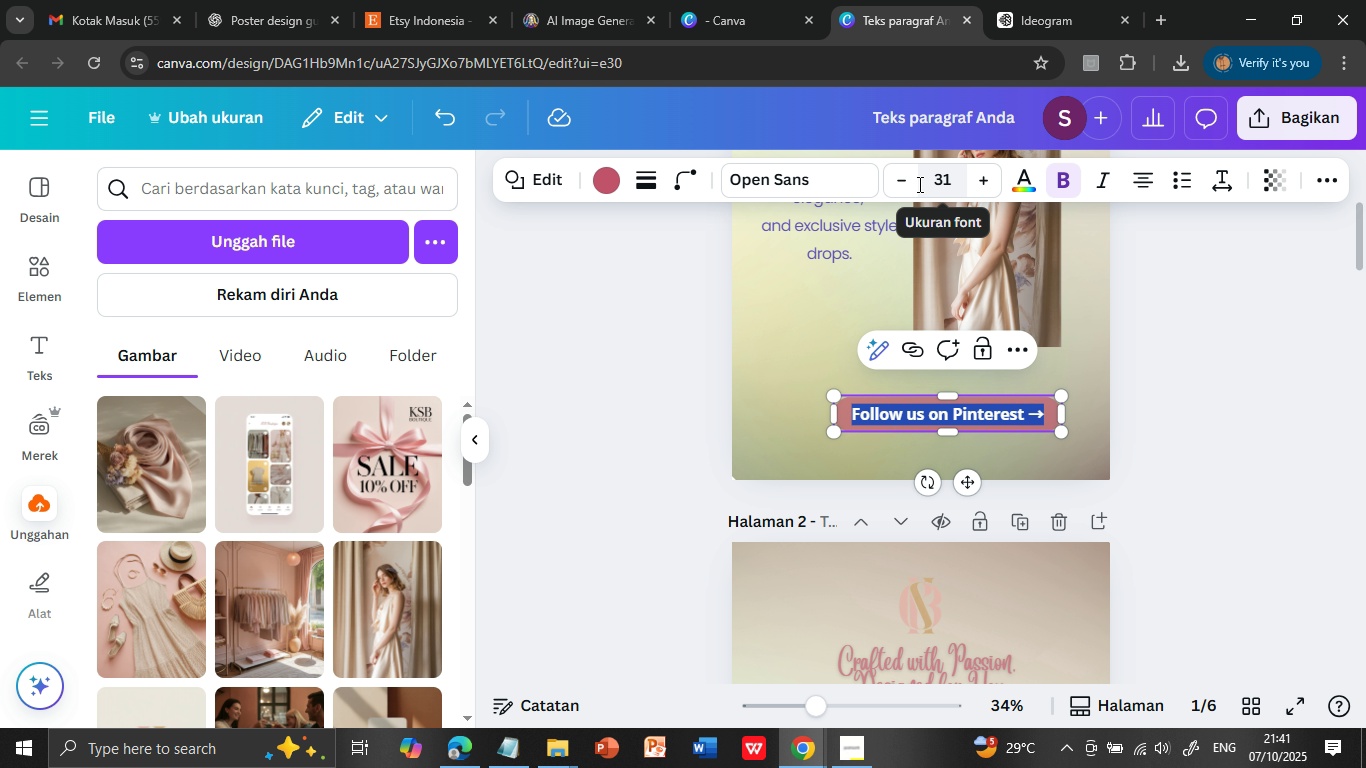 
double_click([908, 180])
 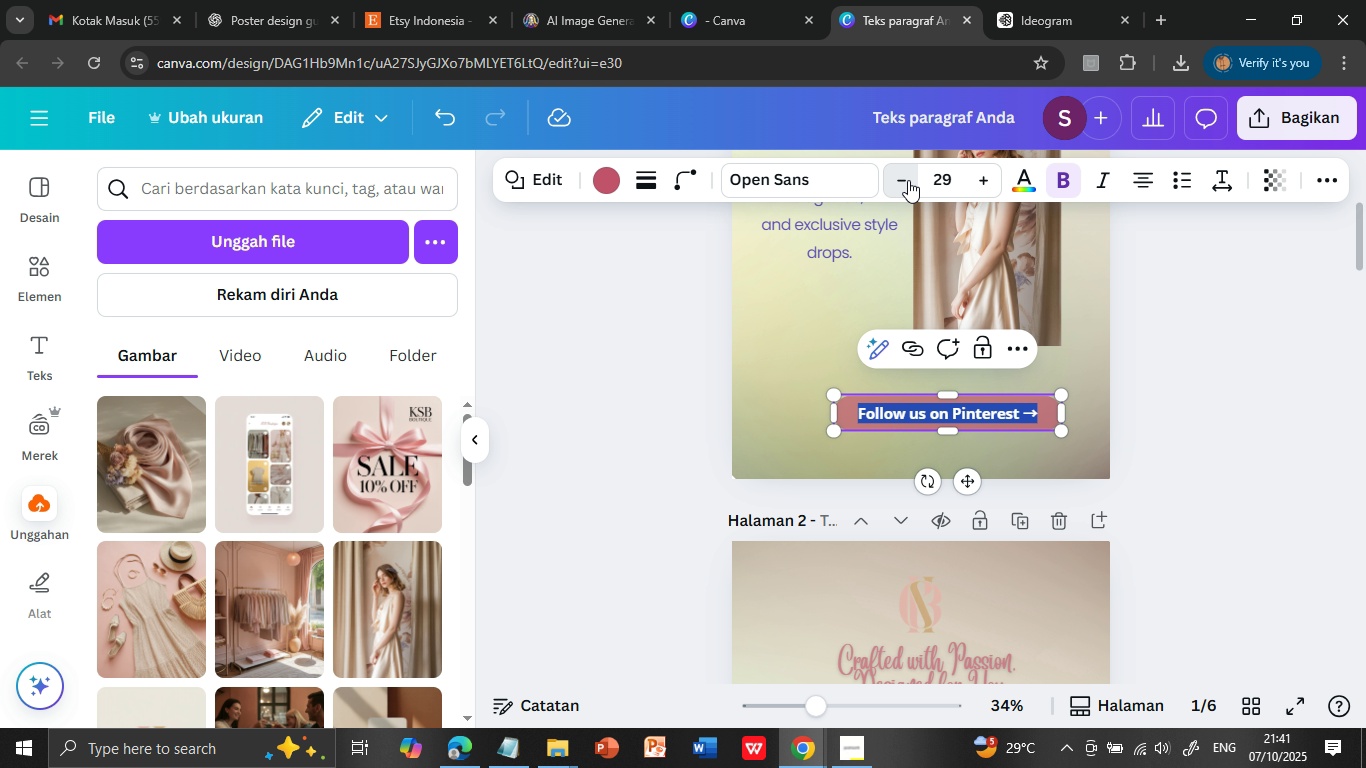 
triple_click([908, 180])
 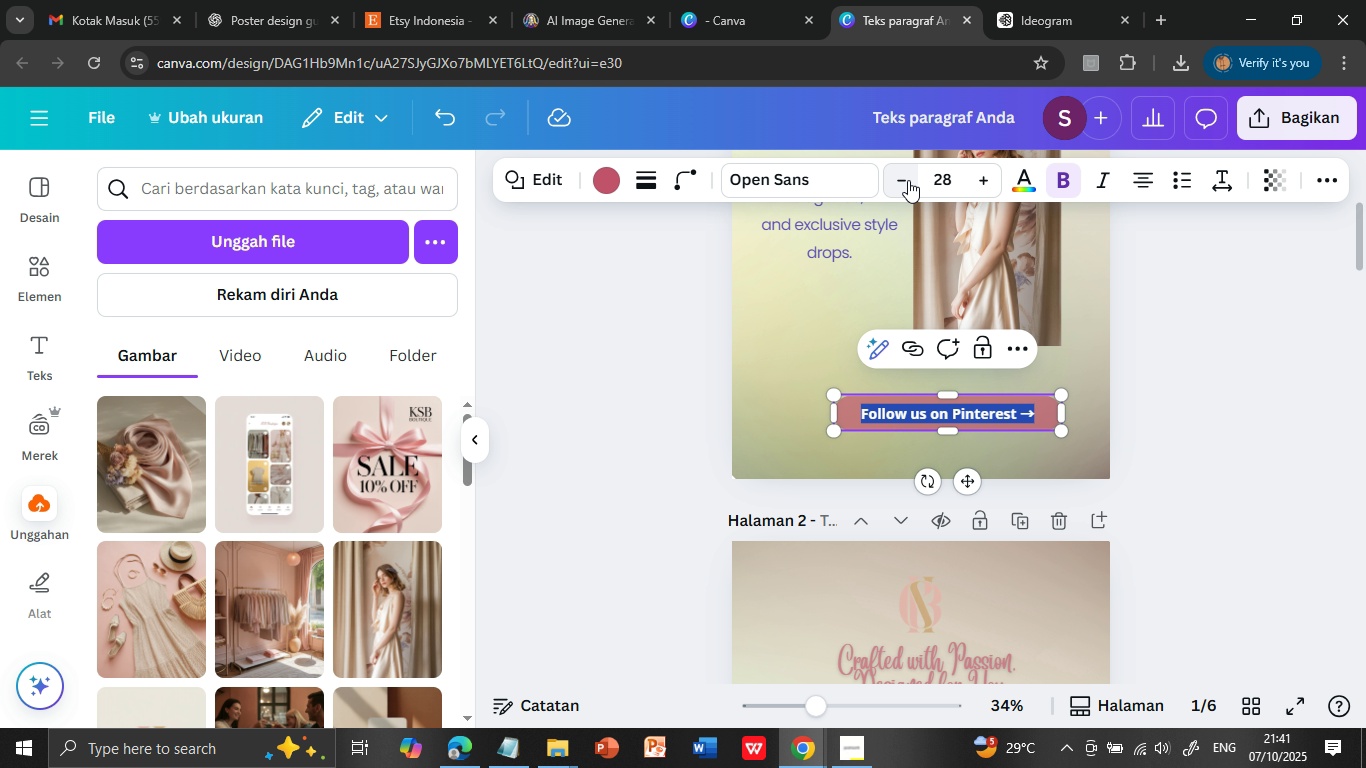 
triple_click([908, 180])